 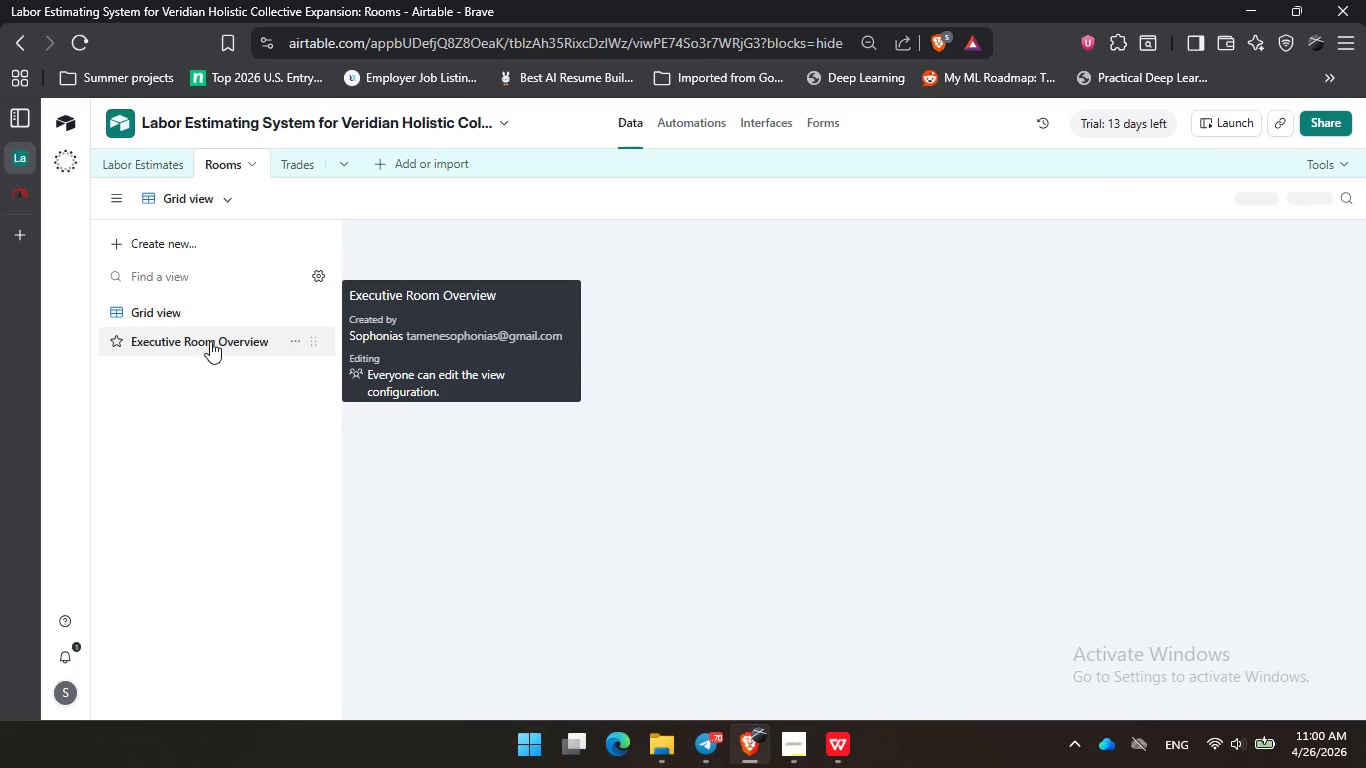 
left_click([164, 306])
 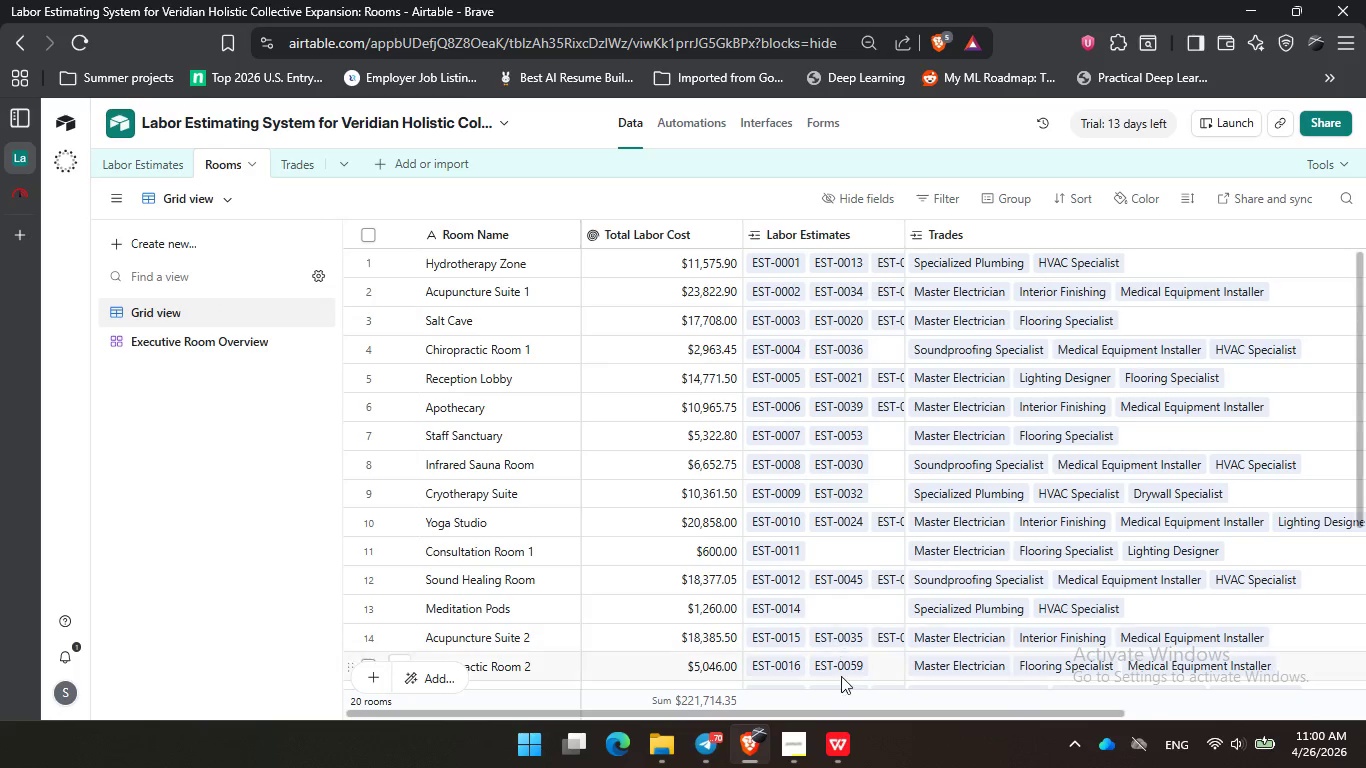 
wait(10.98)
 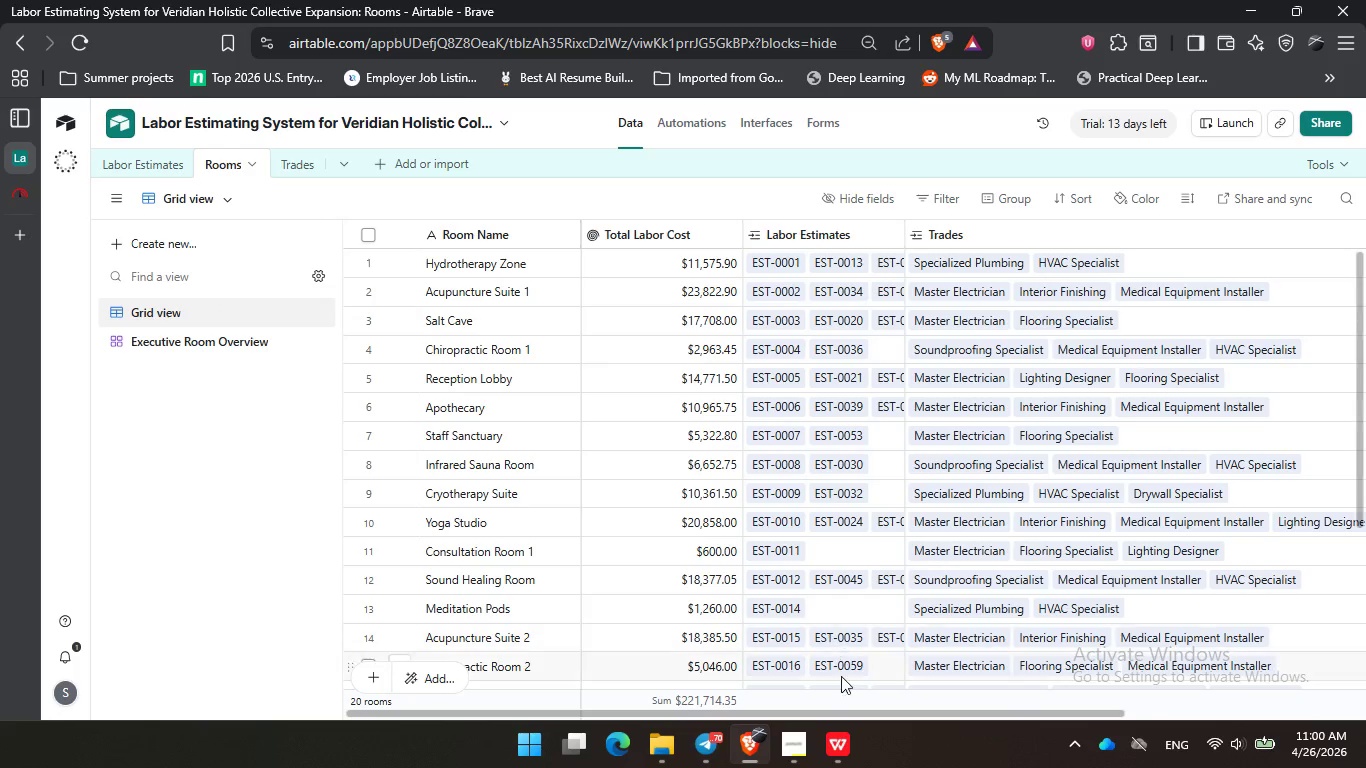 
left_click([201, 330])
 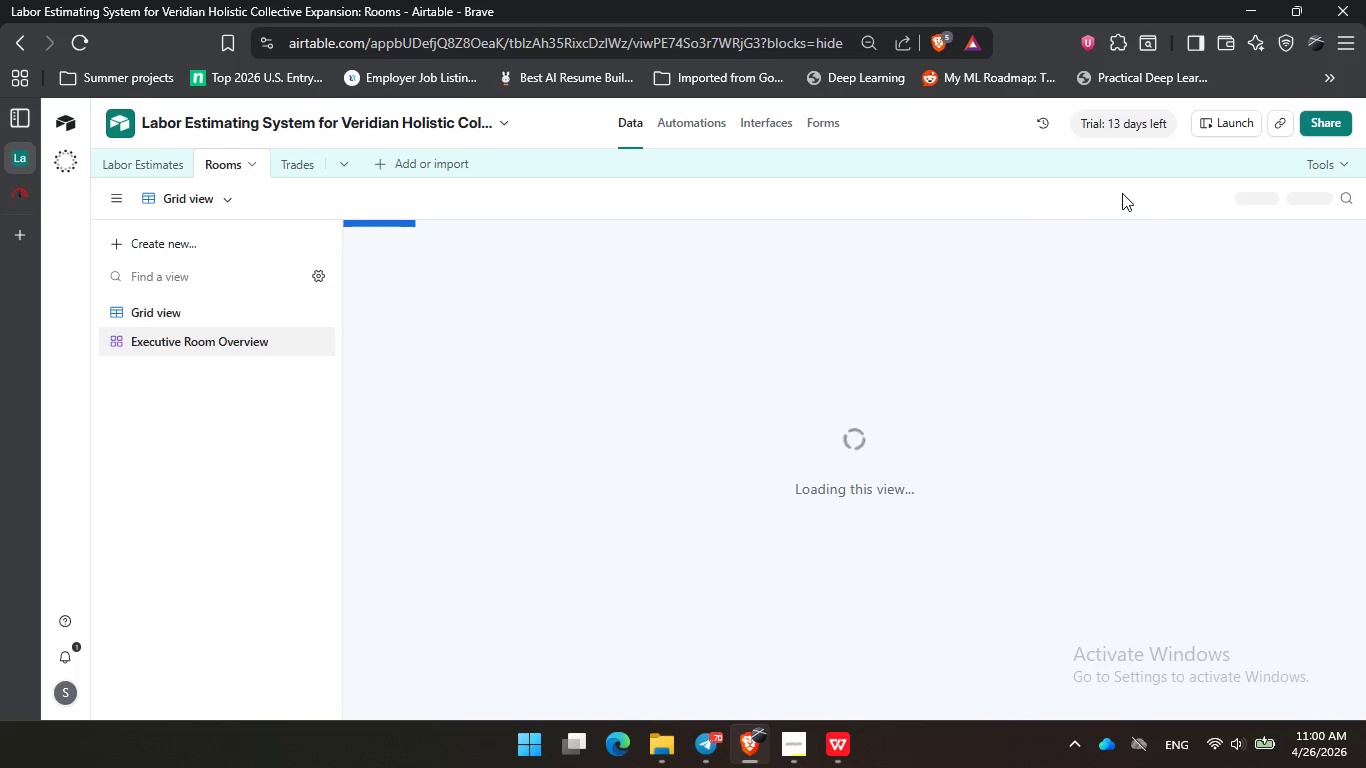 
left_click([238, 317])
 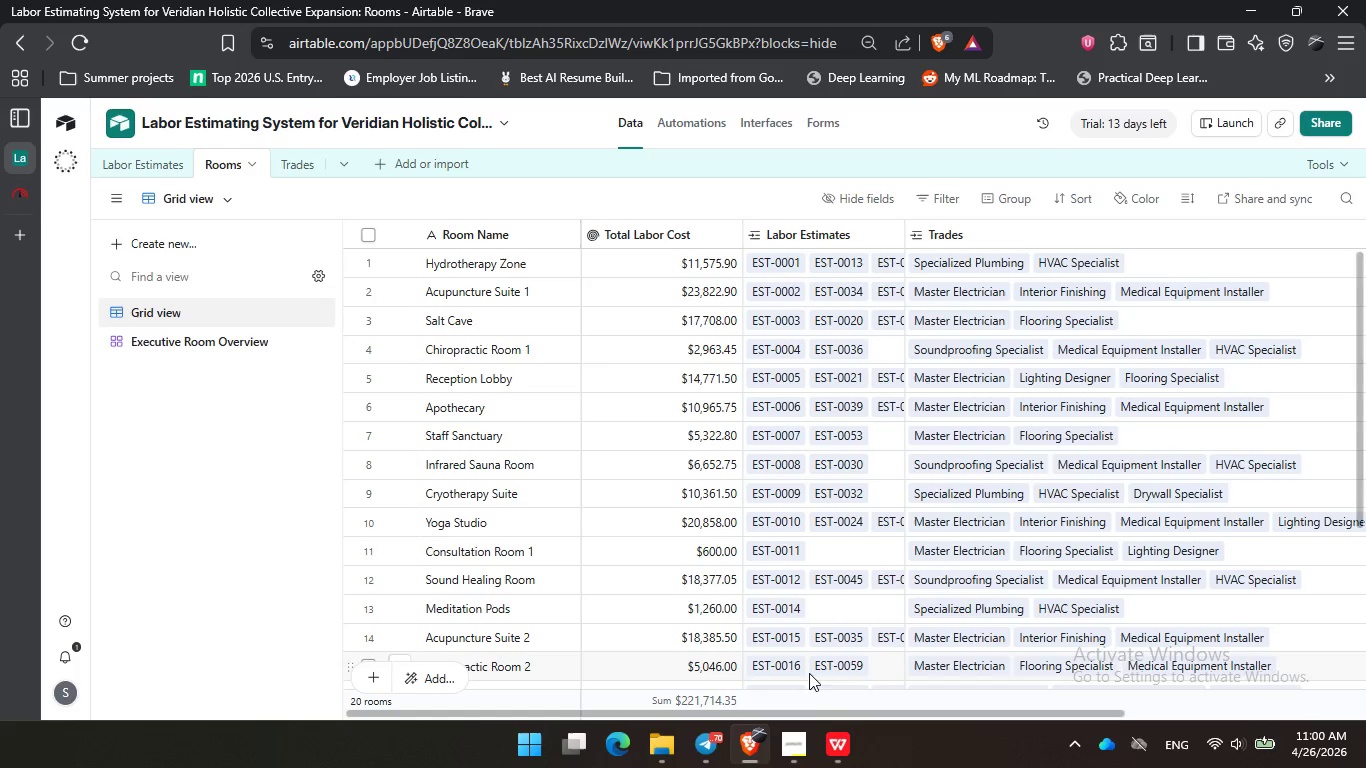 
left_click_drag(start_coordinate=[807, 715], to_coordinate=[1090, 718])
 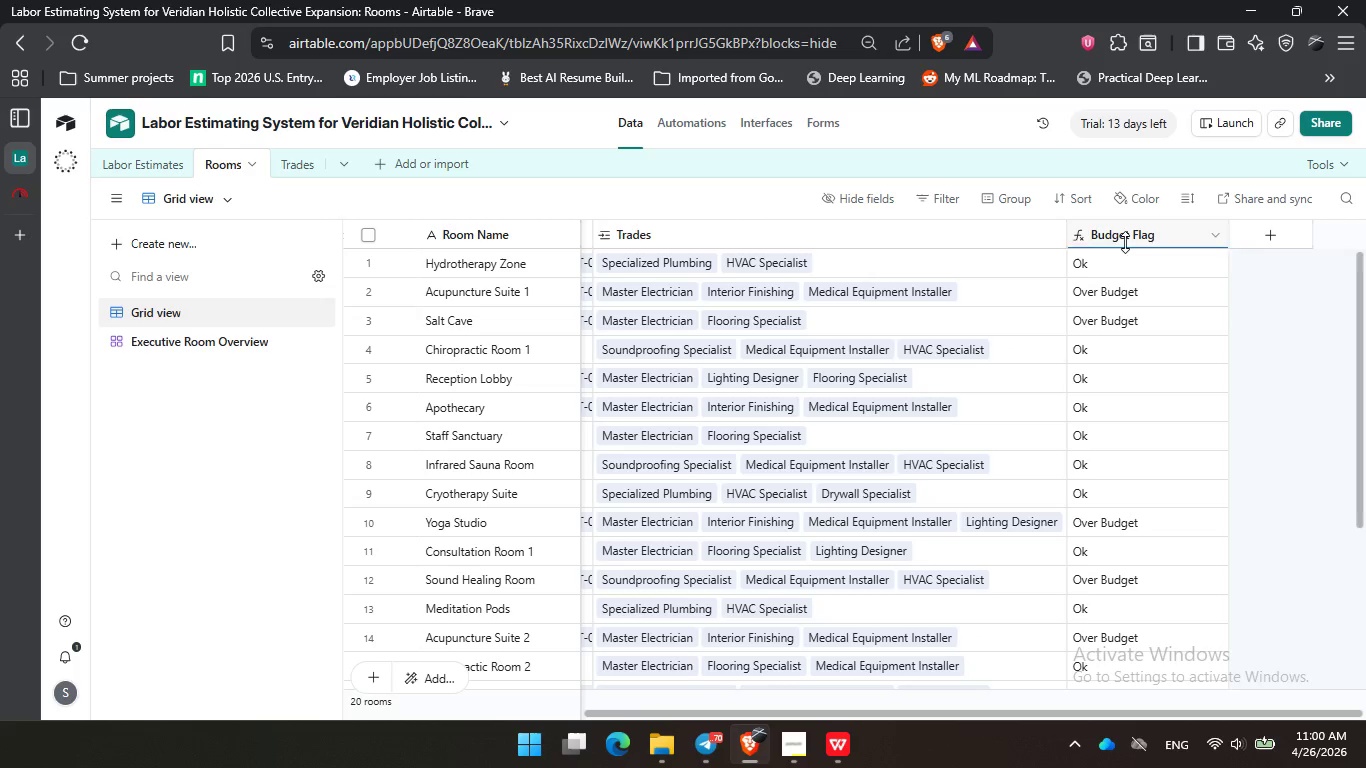 
double_click([1124, 233])
 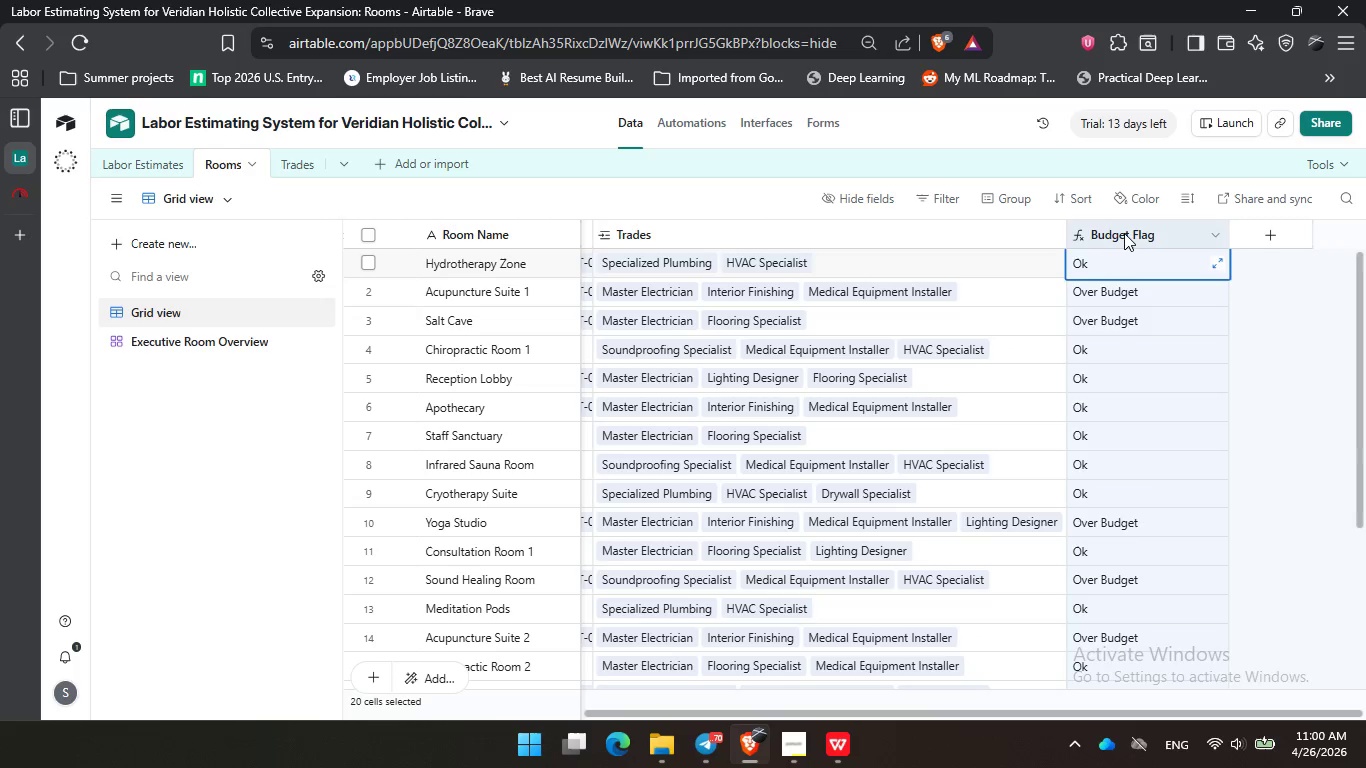 
triple_click([1124, 233])
 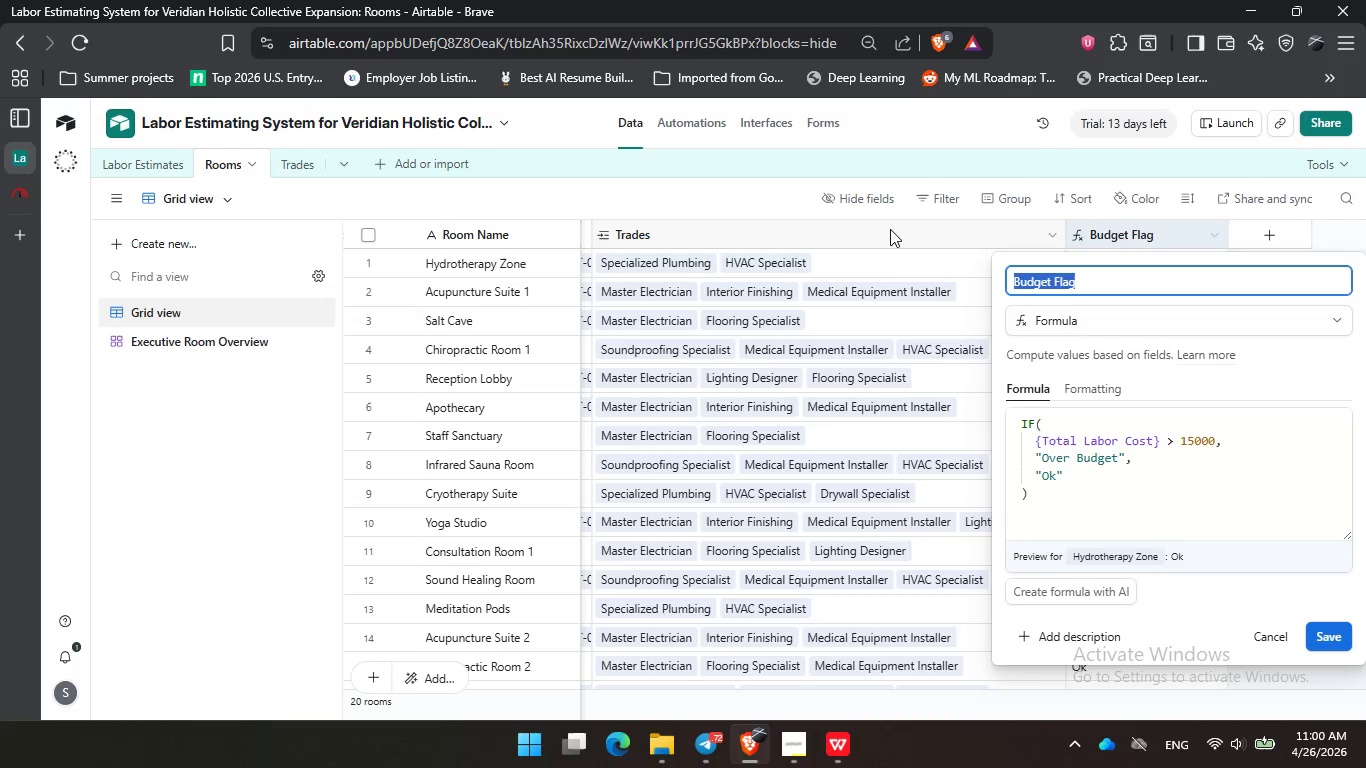 
left_click([728, 201])
 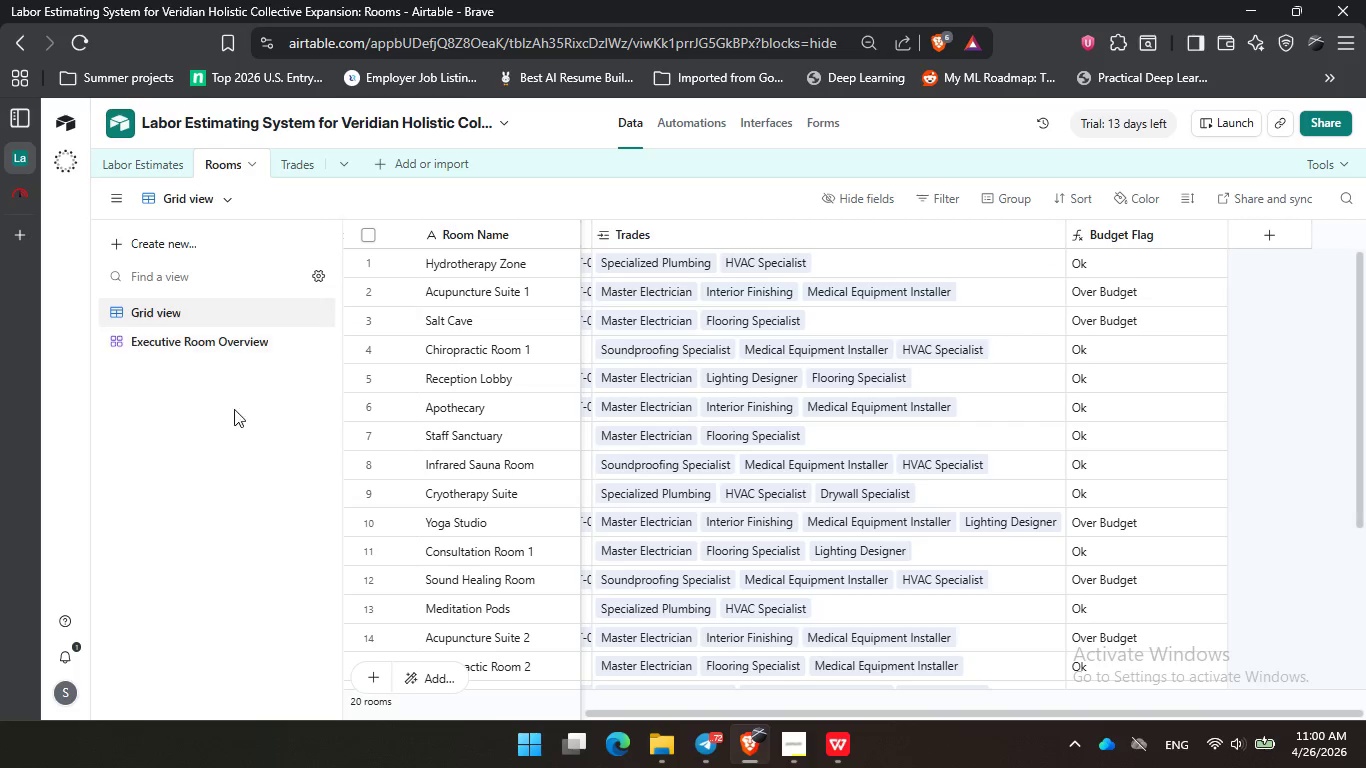 
left_click([234, 439])
 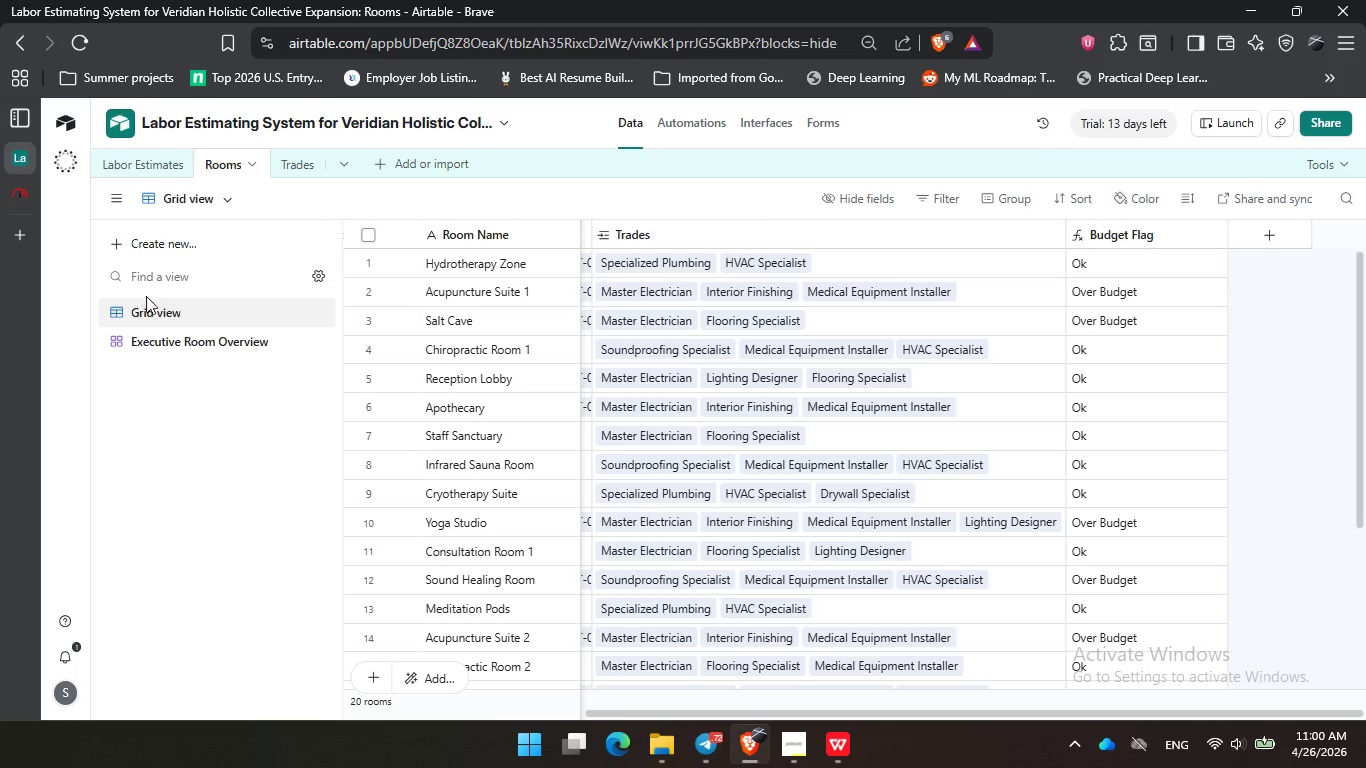 
left_click([157, 152])
 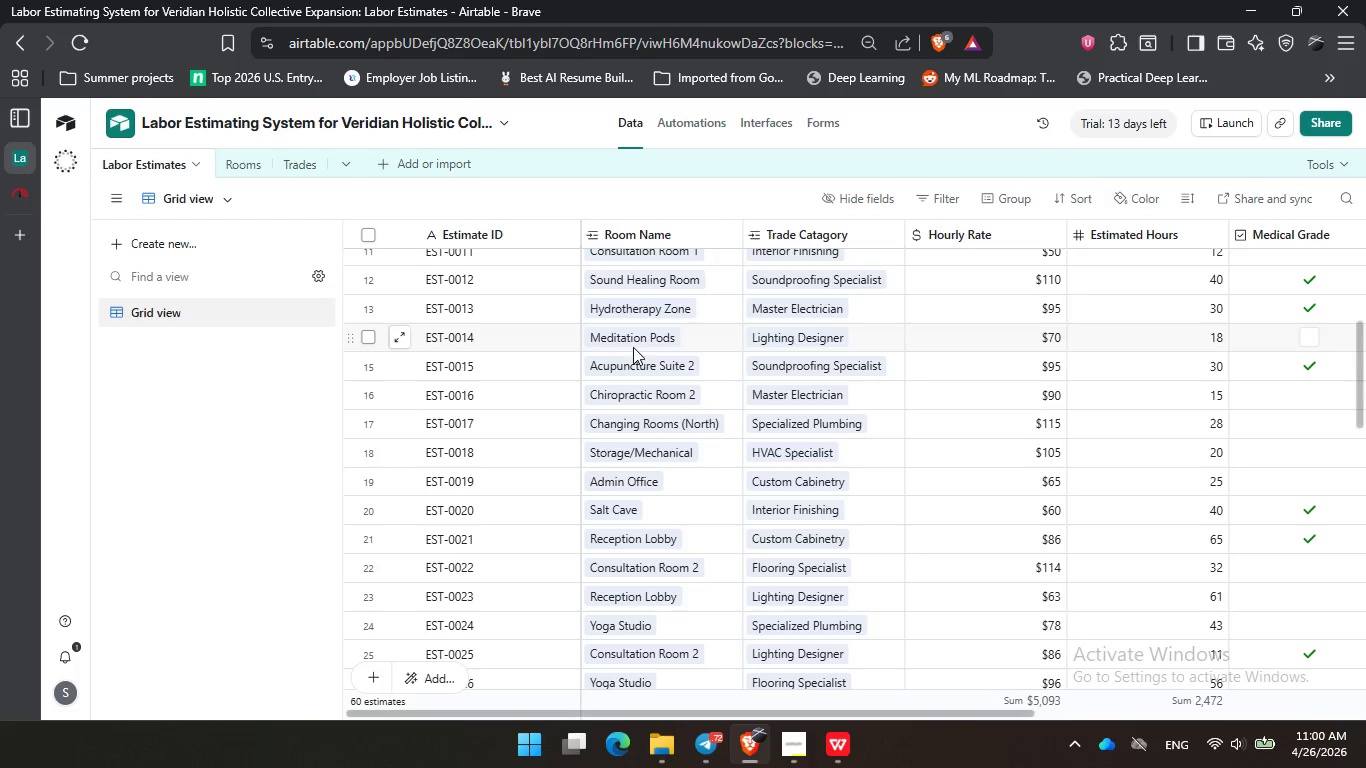 
scroll: coordinate [529, 635], scroll_direction: up, amount: 3.0
 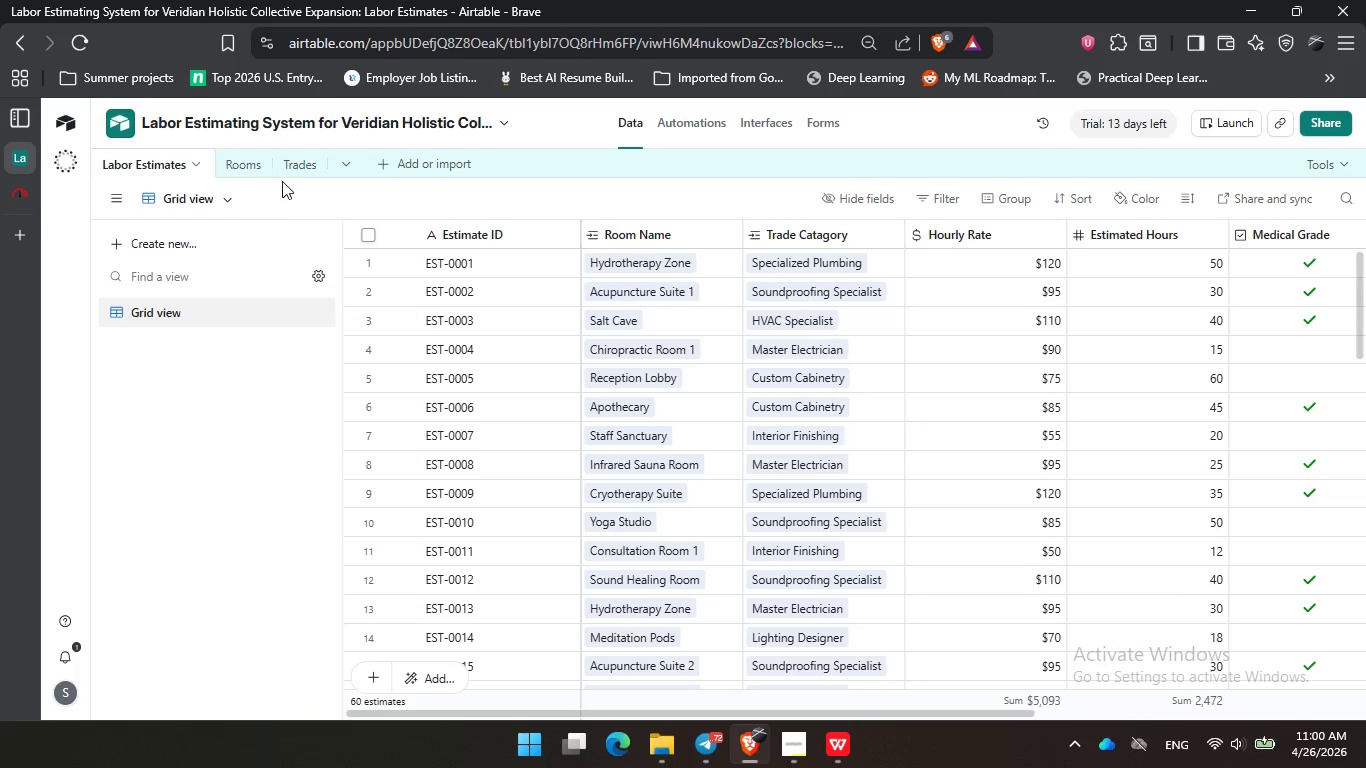 
left_click([291, 169])
 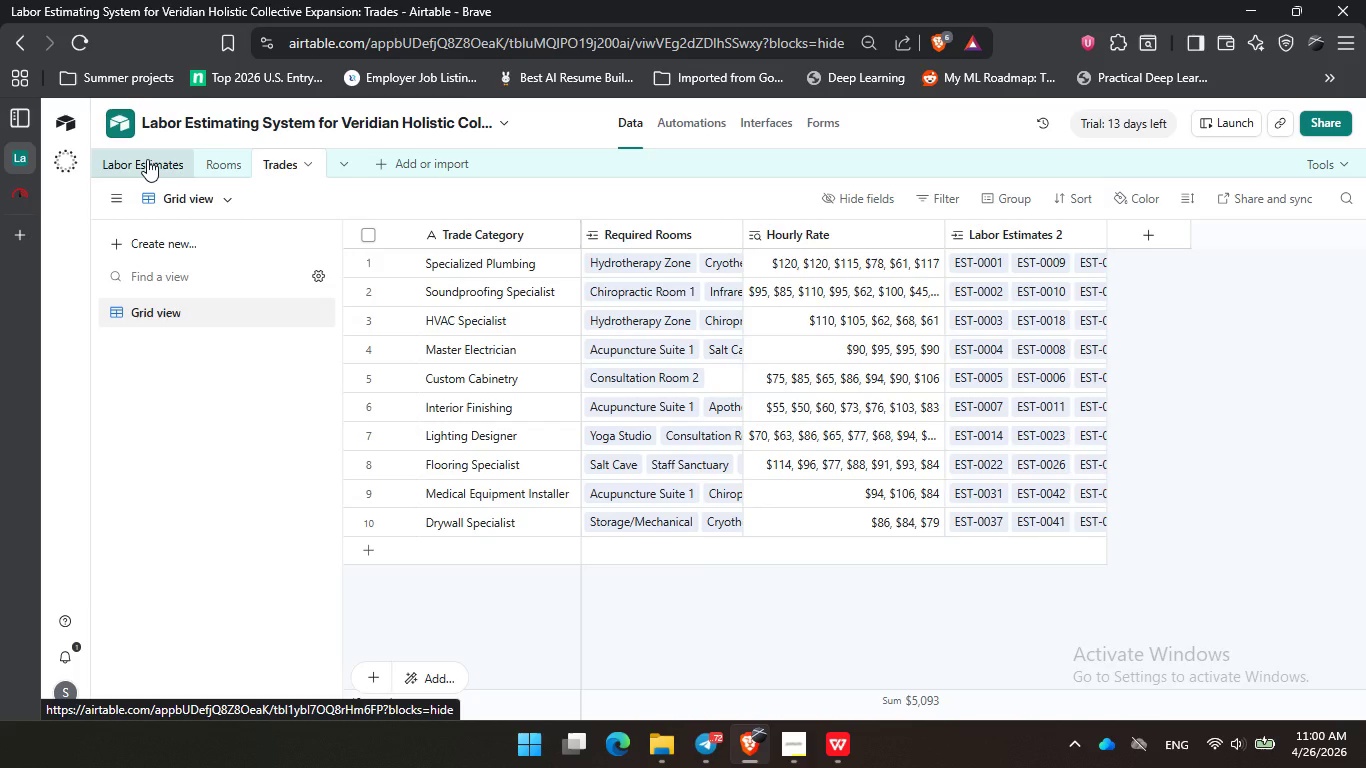 
wait(7.98)
 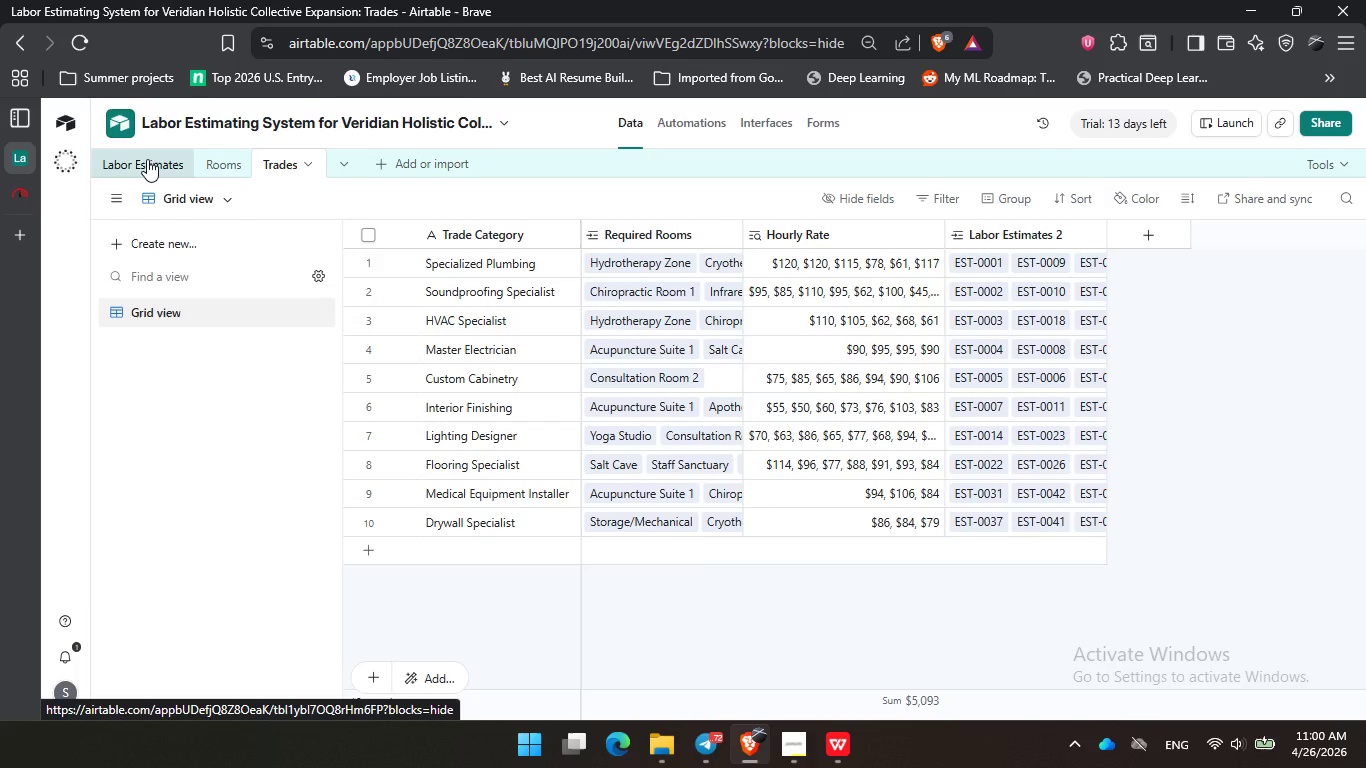 
left_click([147, 158])
 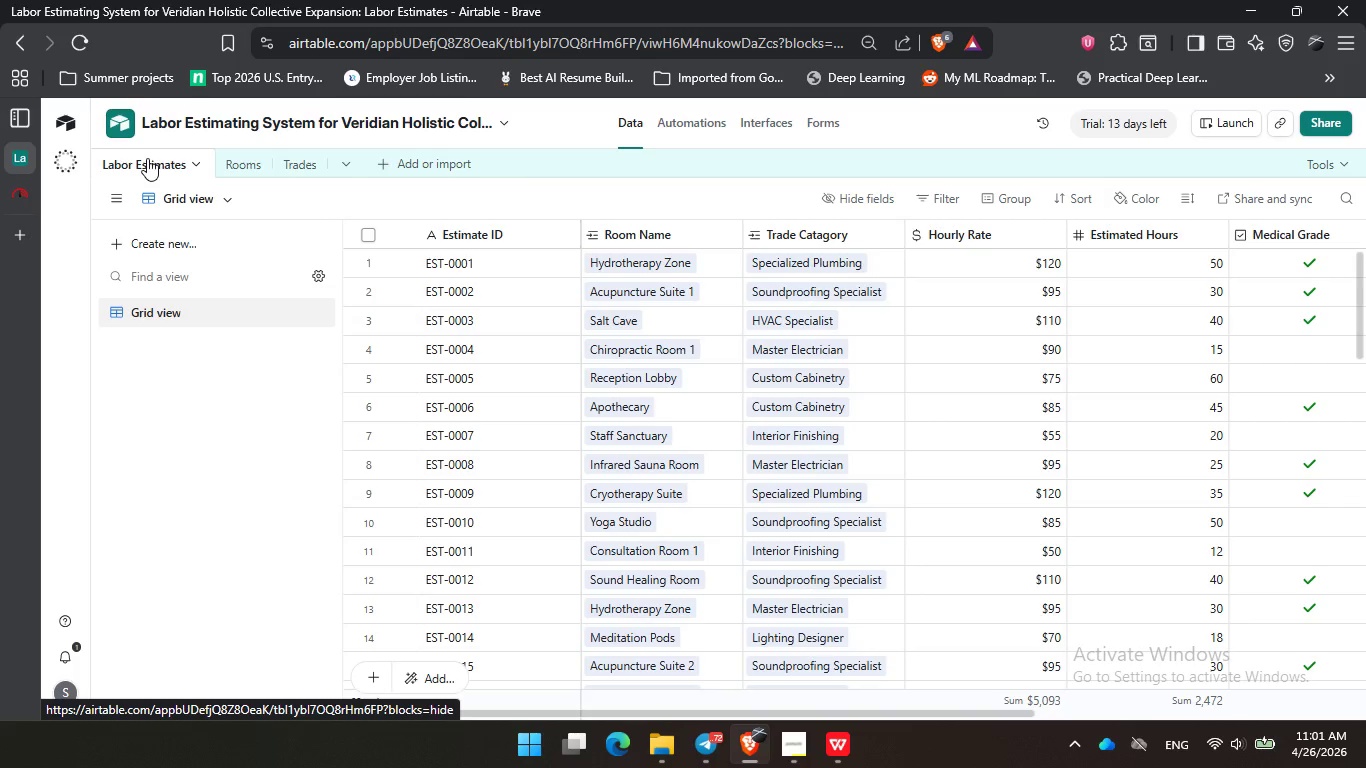 
wait(6.52)
 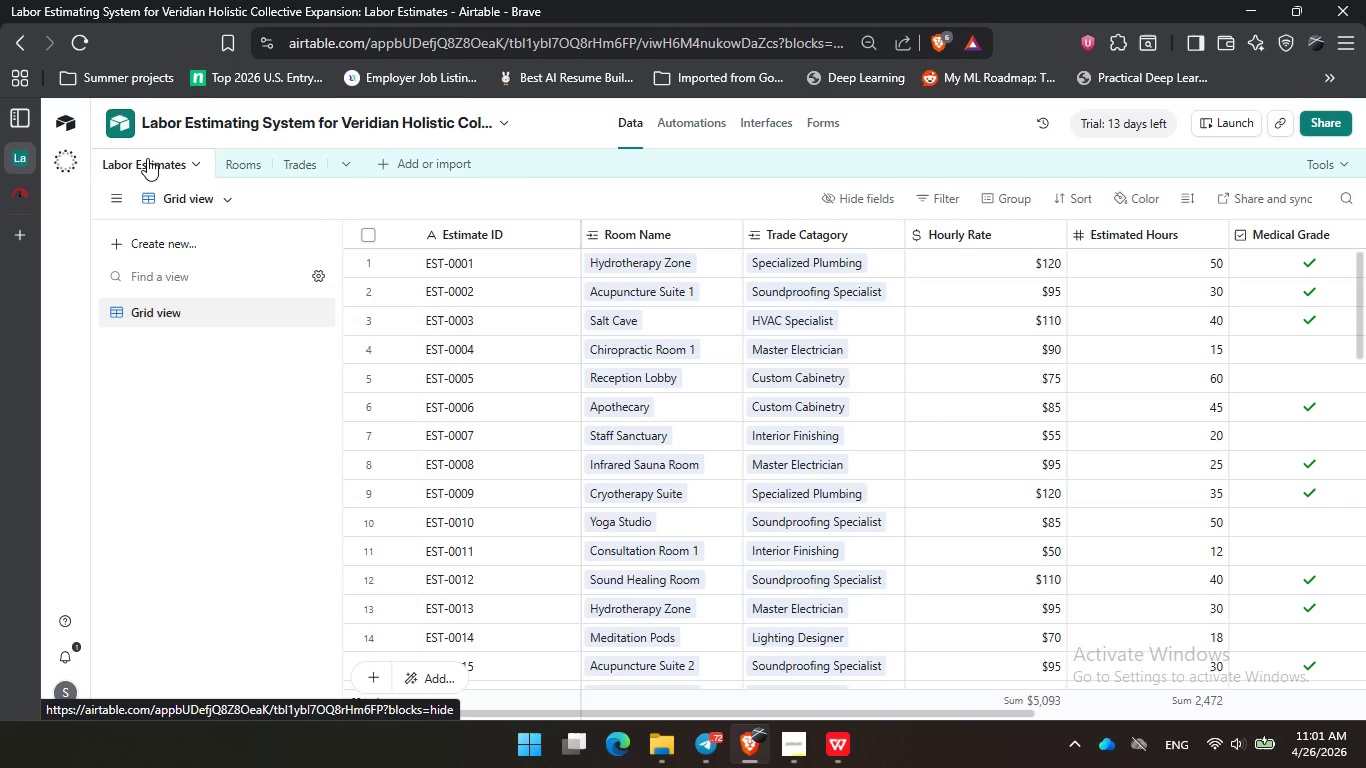 
left_click([781, 767])